 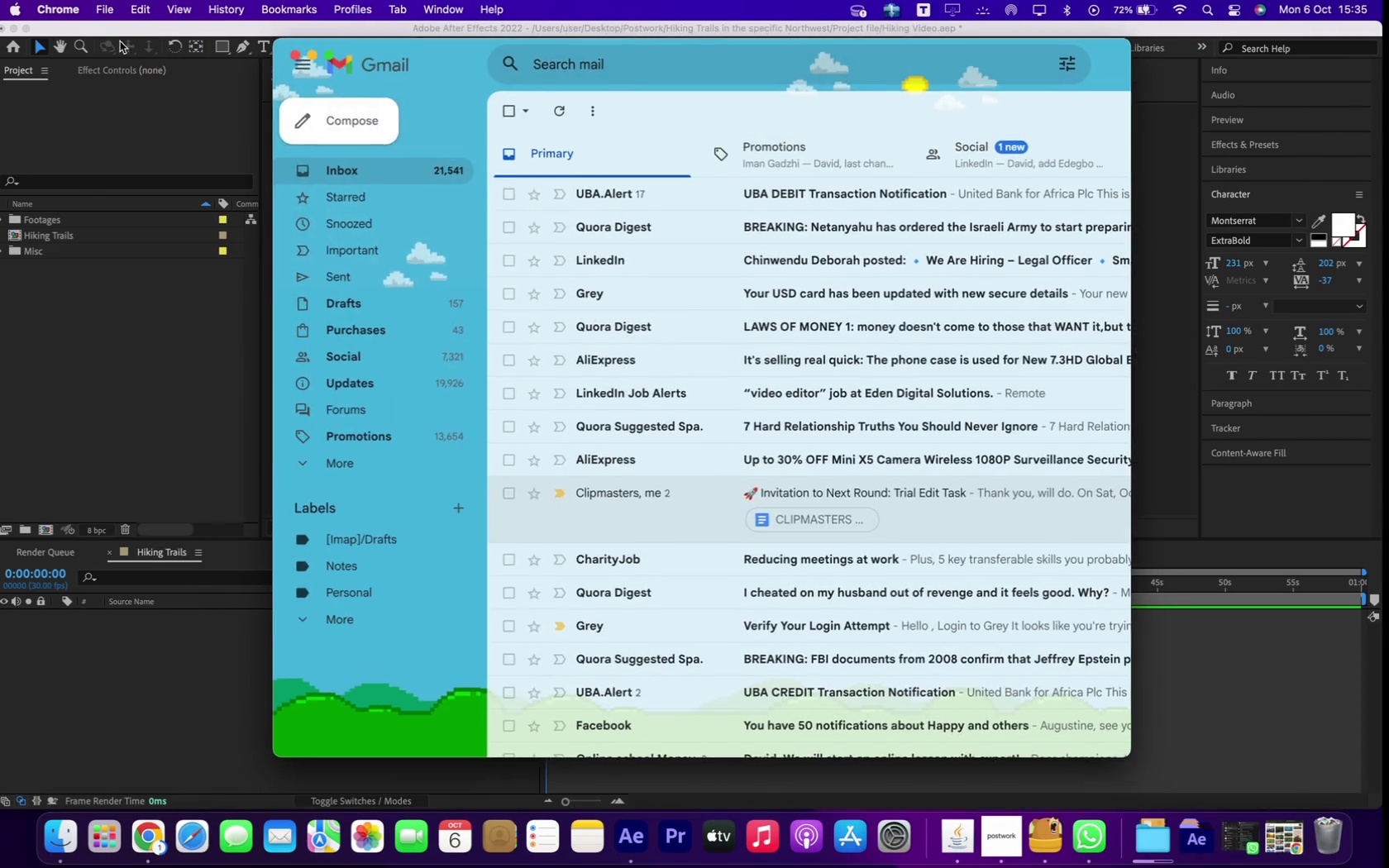 
left_click([318, 55])
 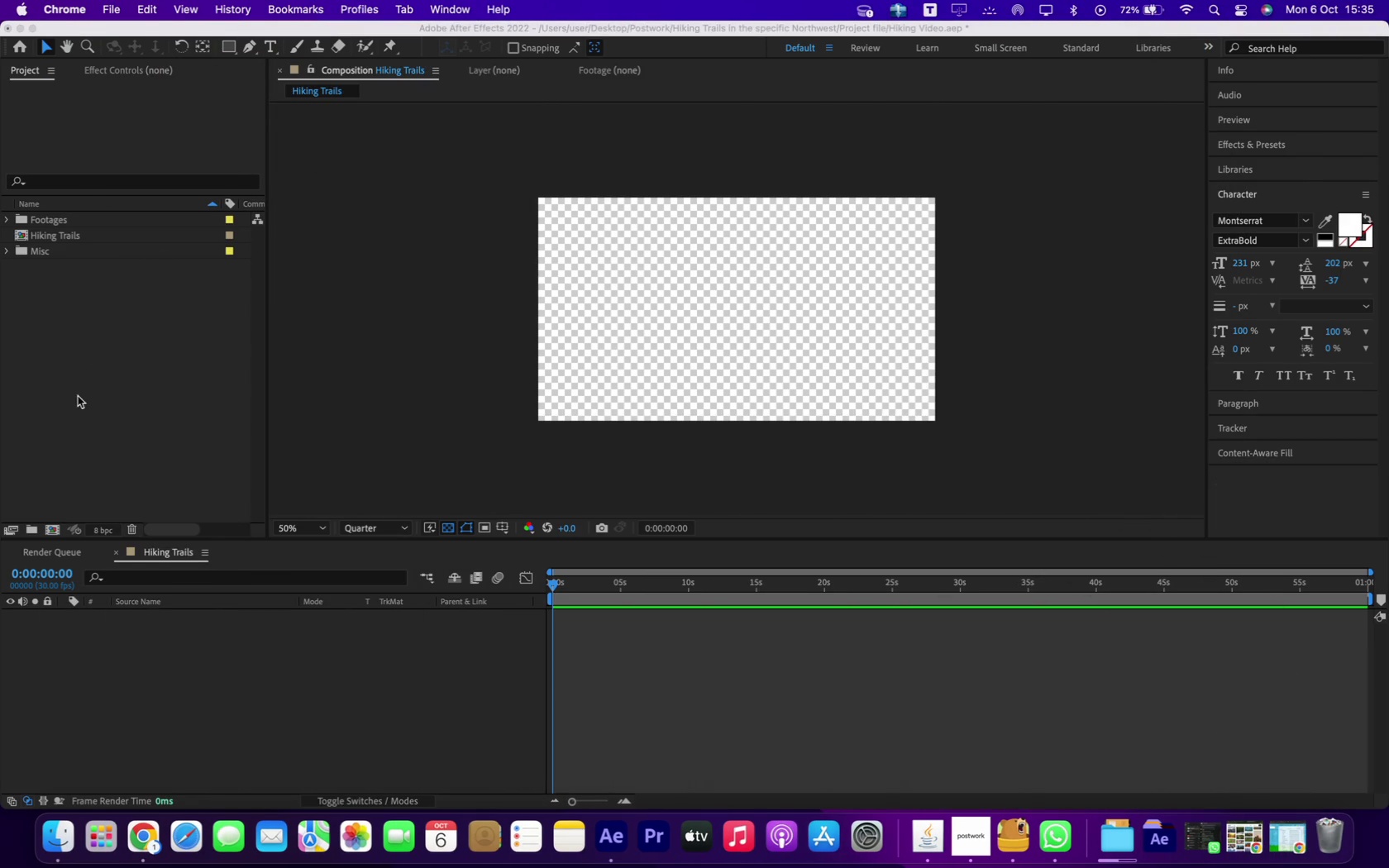 
left_click([76, 396])
 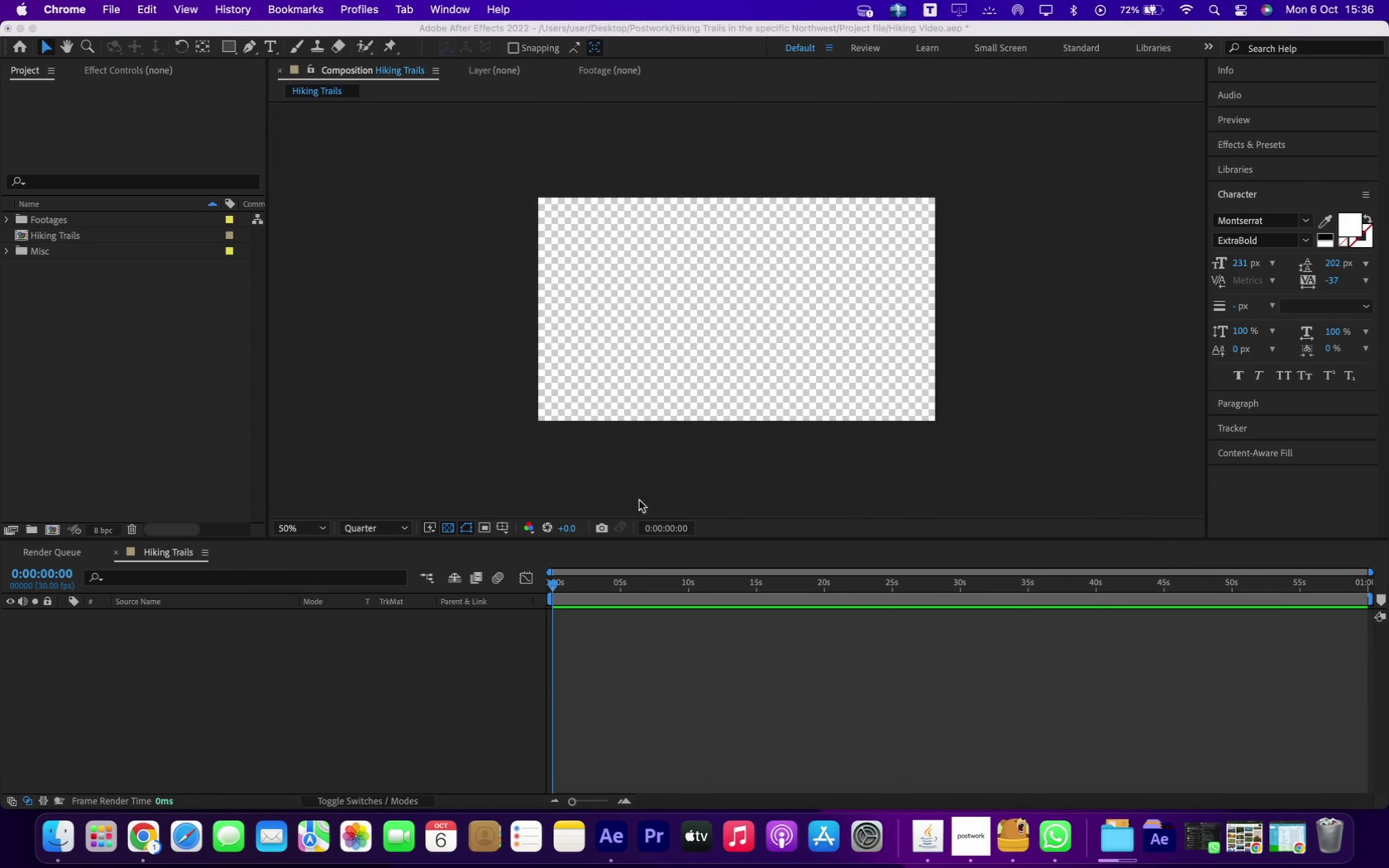 
wait(7.41)
 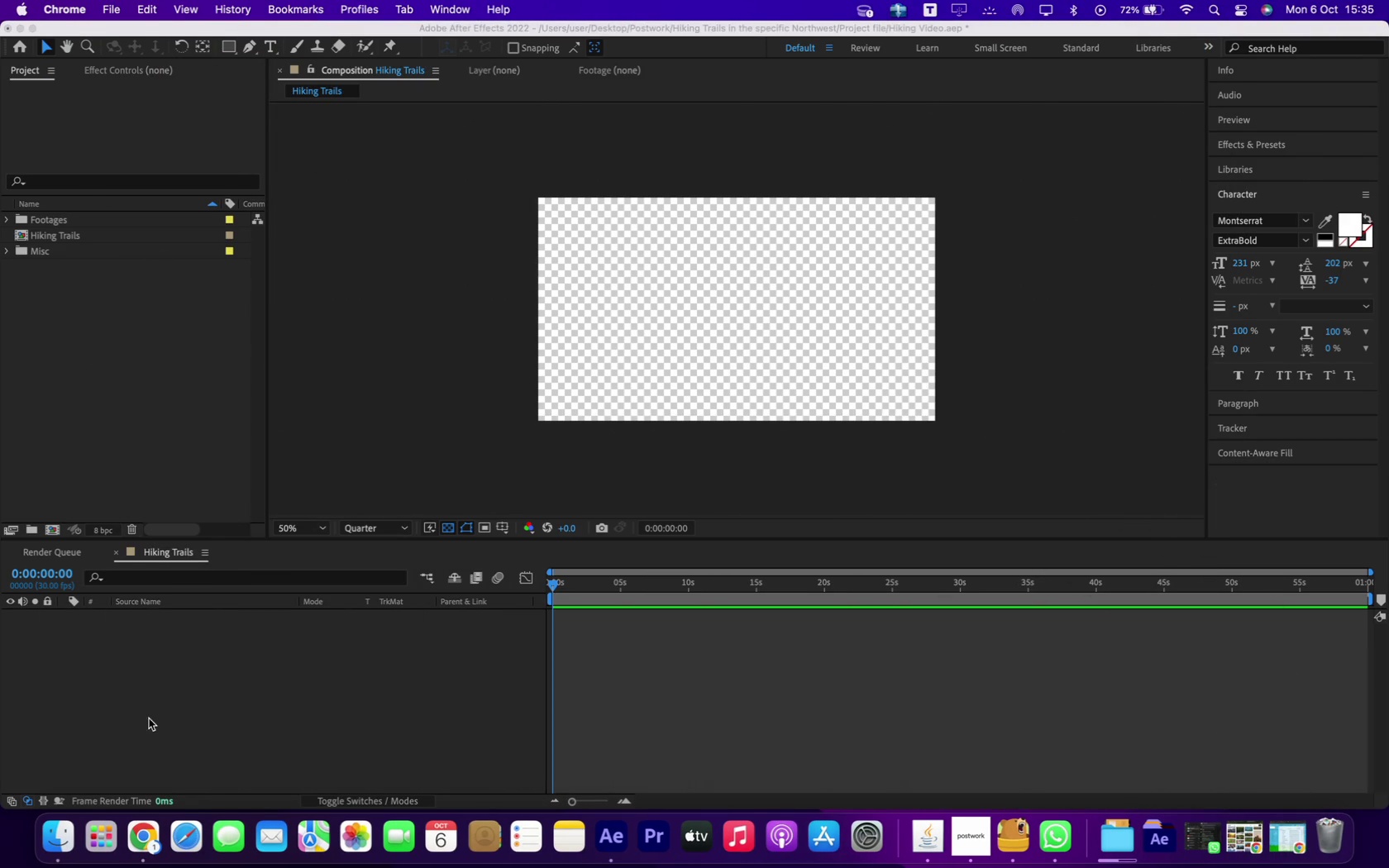 
left_click([141, 817])
 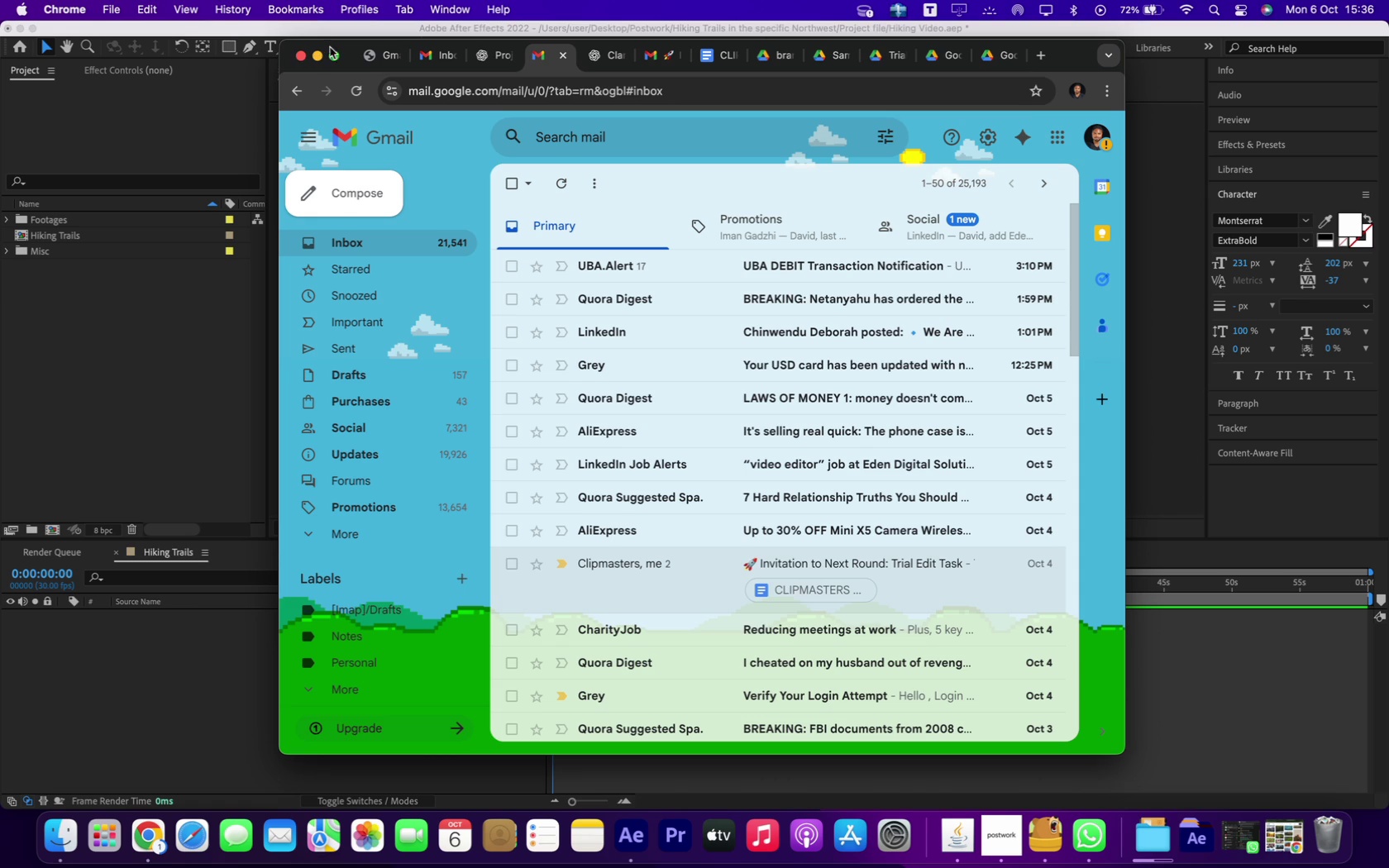 
left_click([314, 56])
 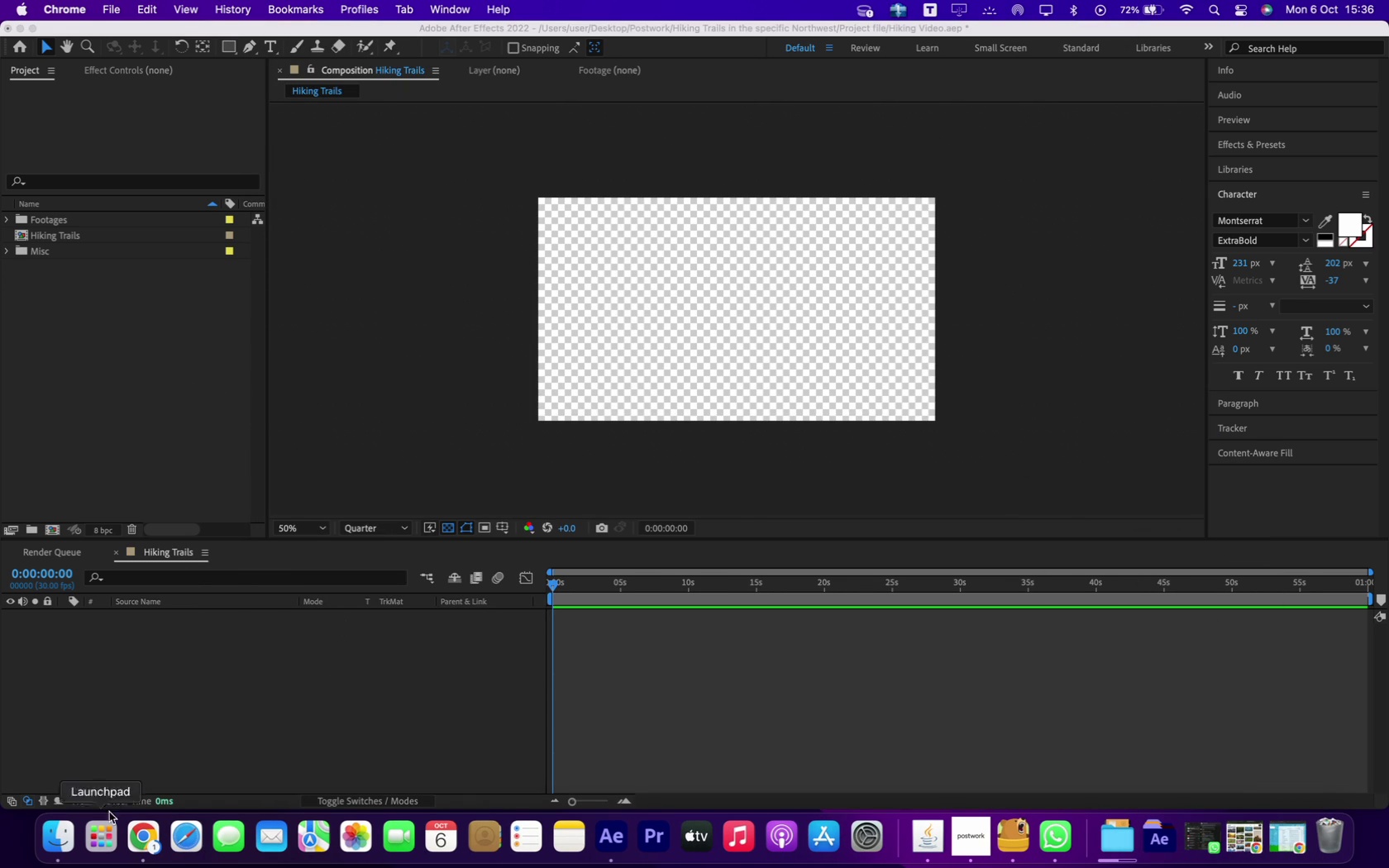 
wait(13.2)
 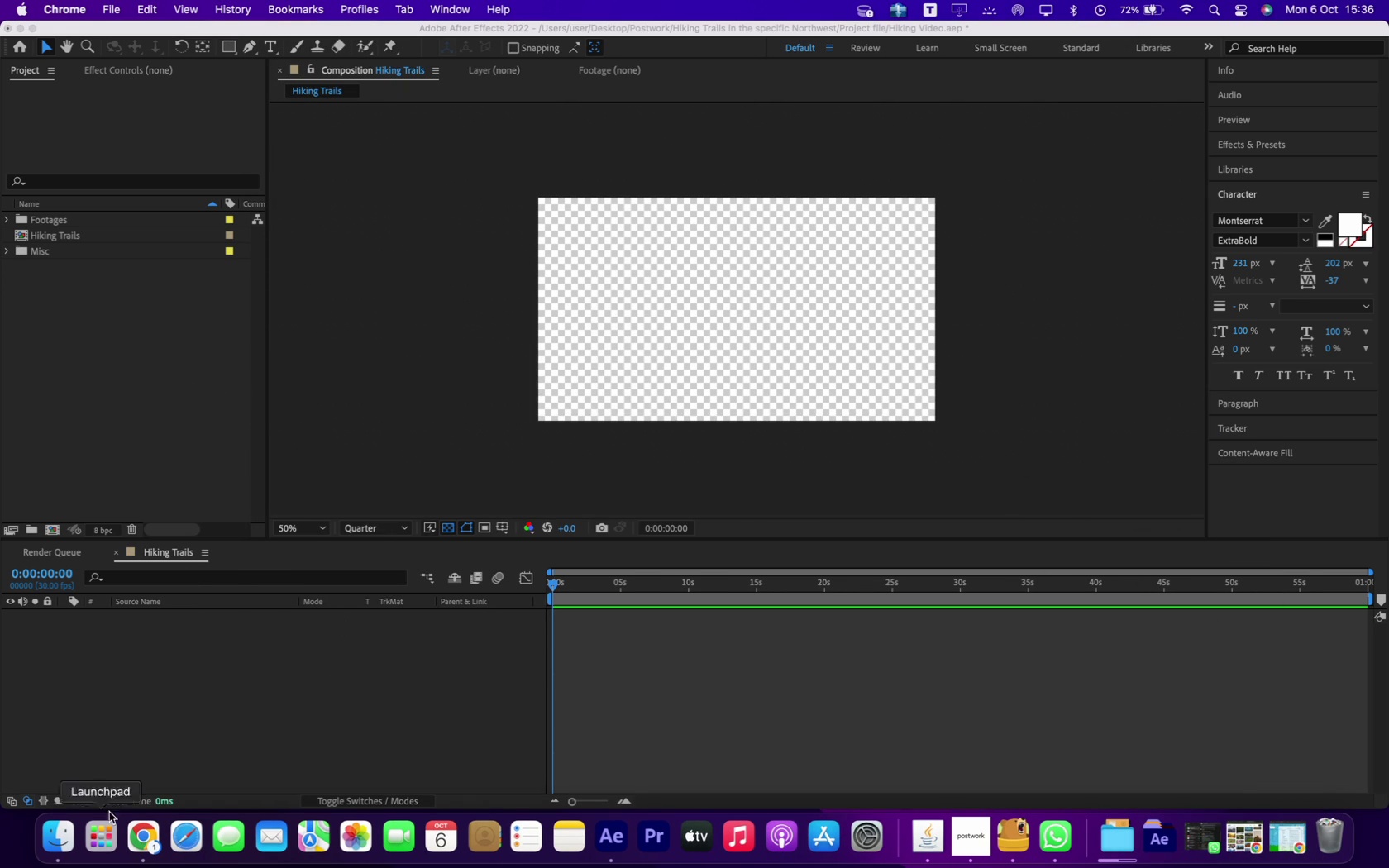 
left_click([1242, 822])
 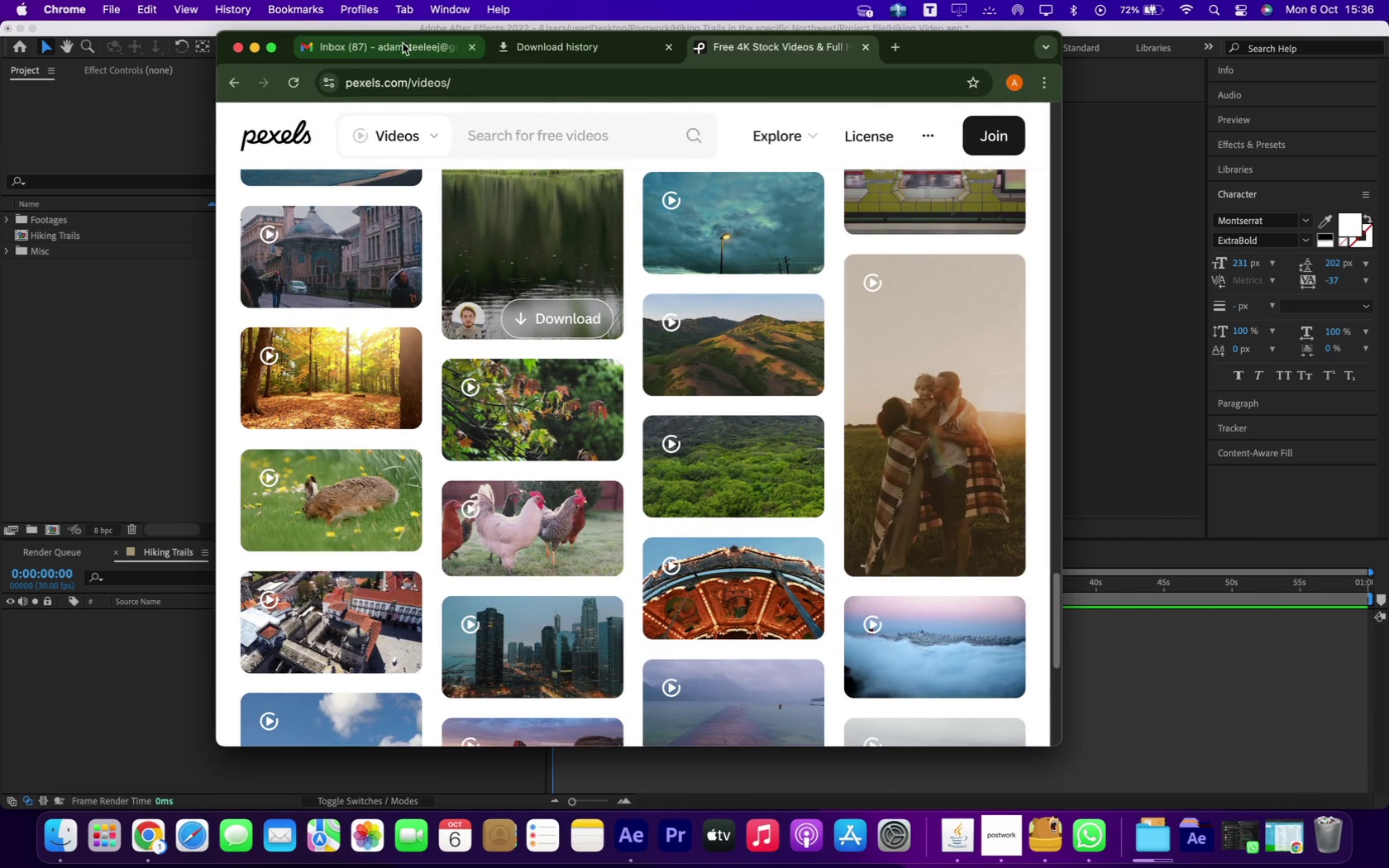 
left_click([394, 49])
 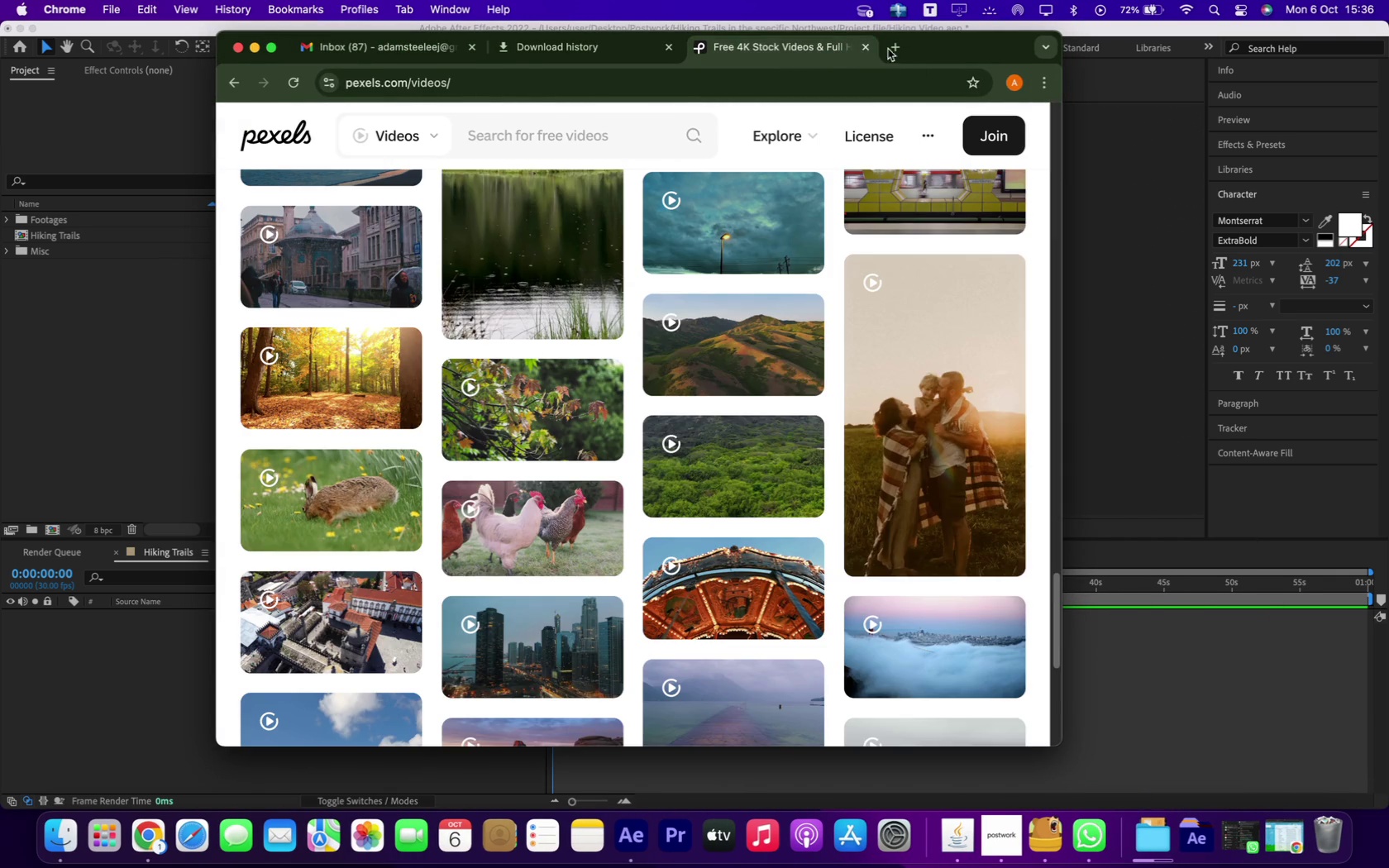 
left_click([902, 49])
 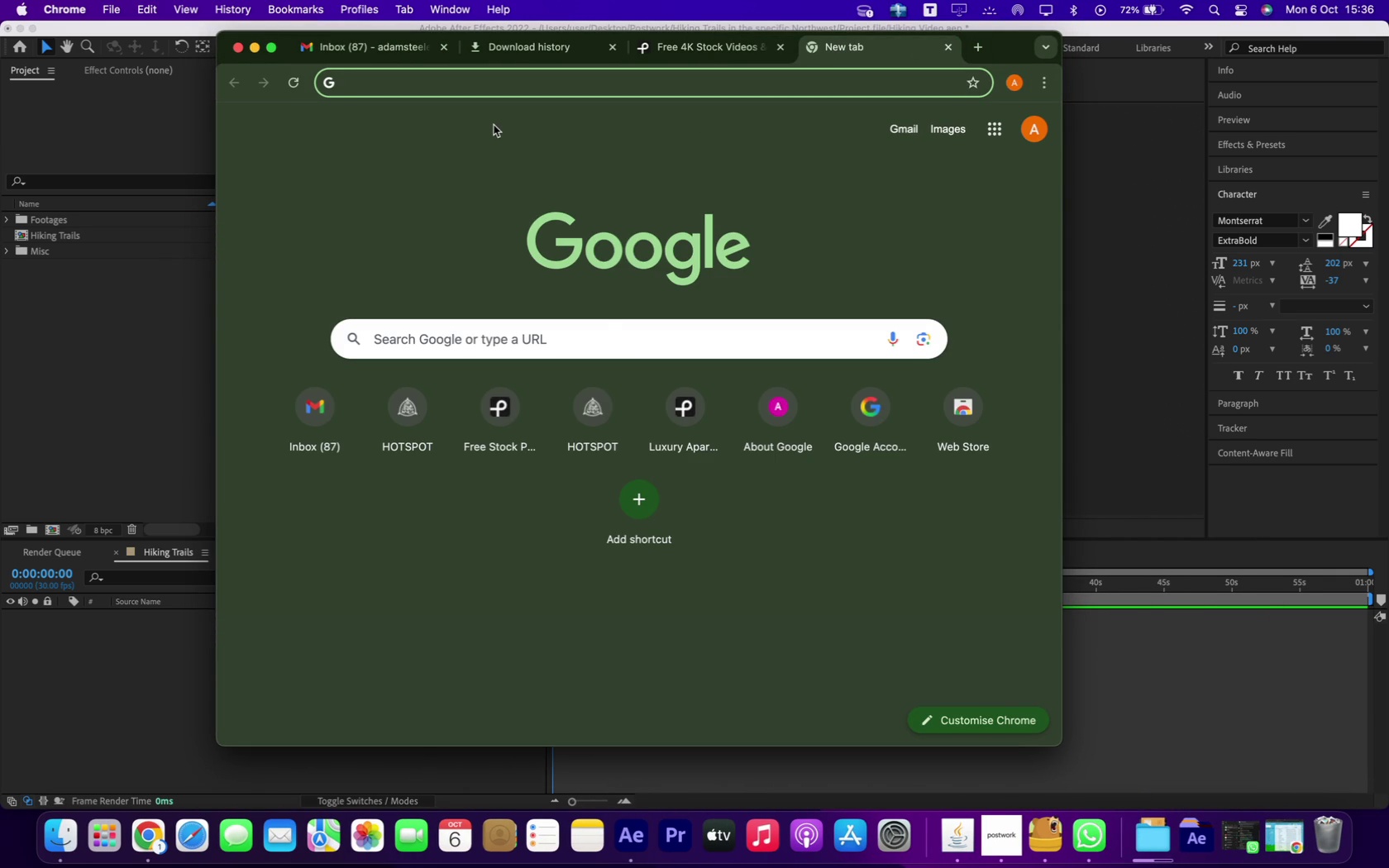 
left_click([510, 425])
 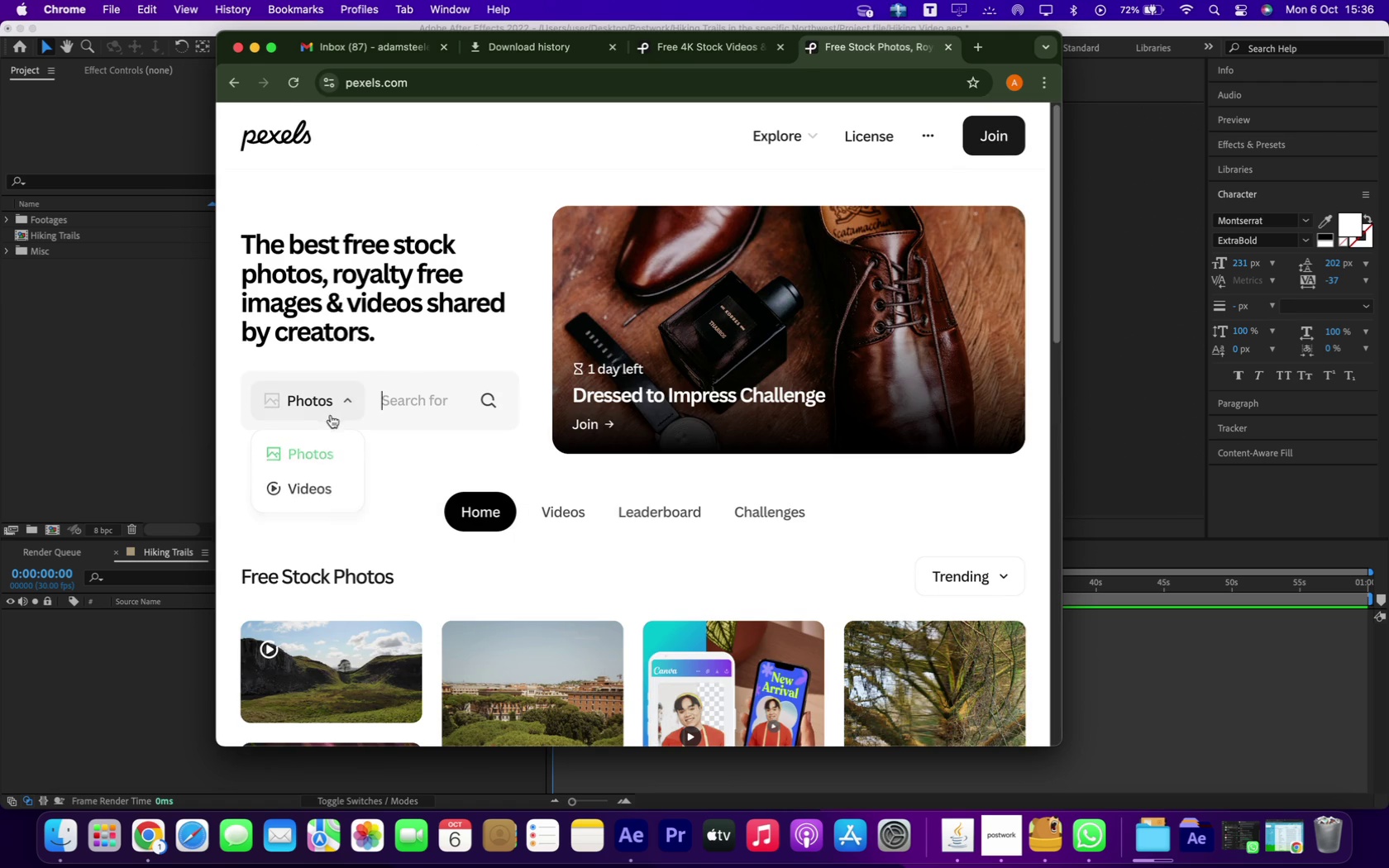 
wait(5.43)
 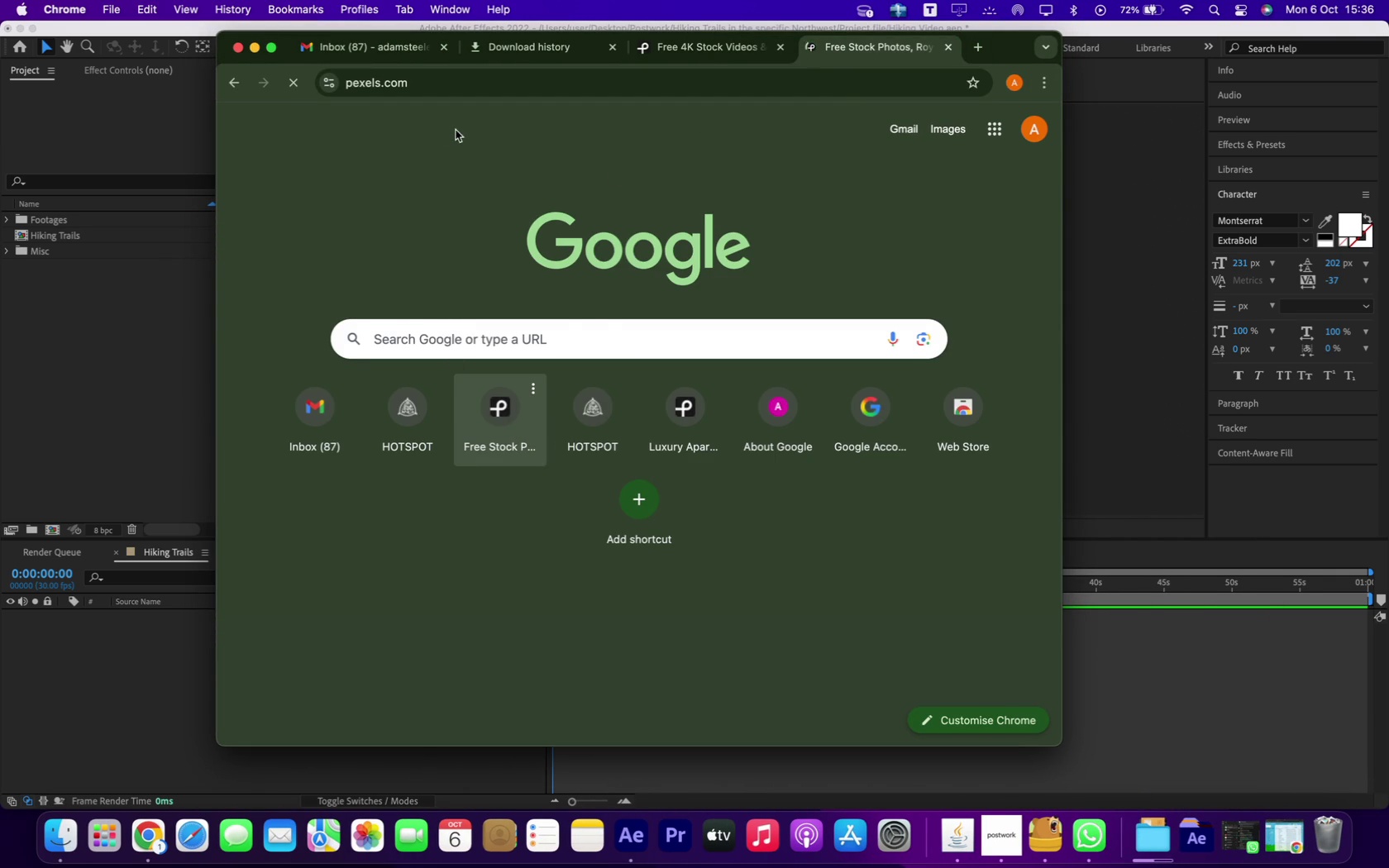 
left_click([289, 495])
 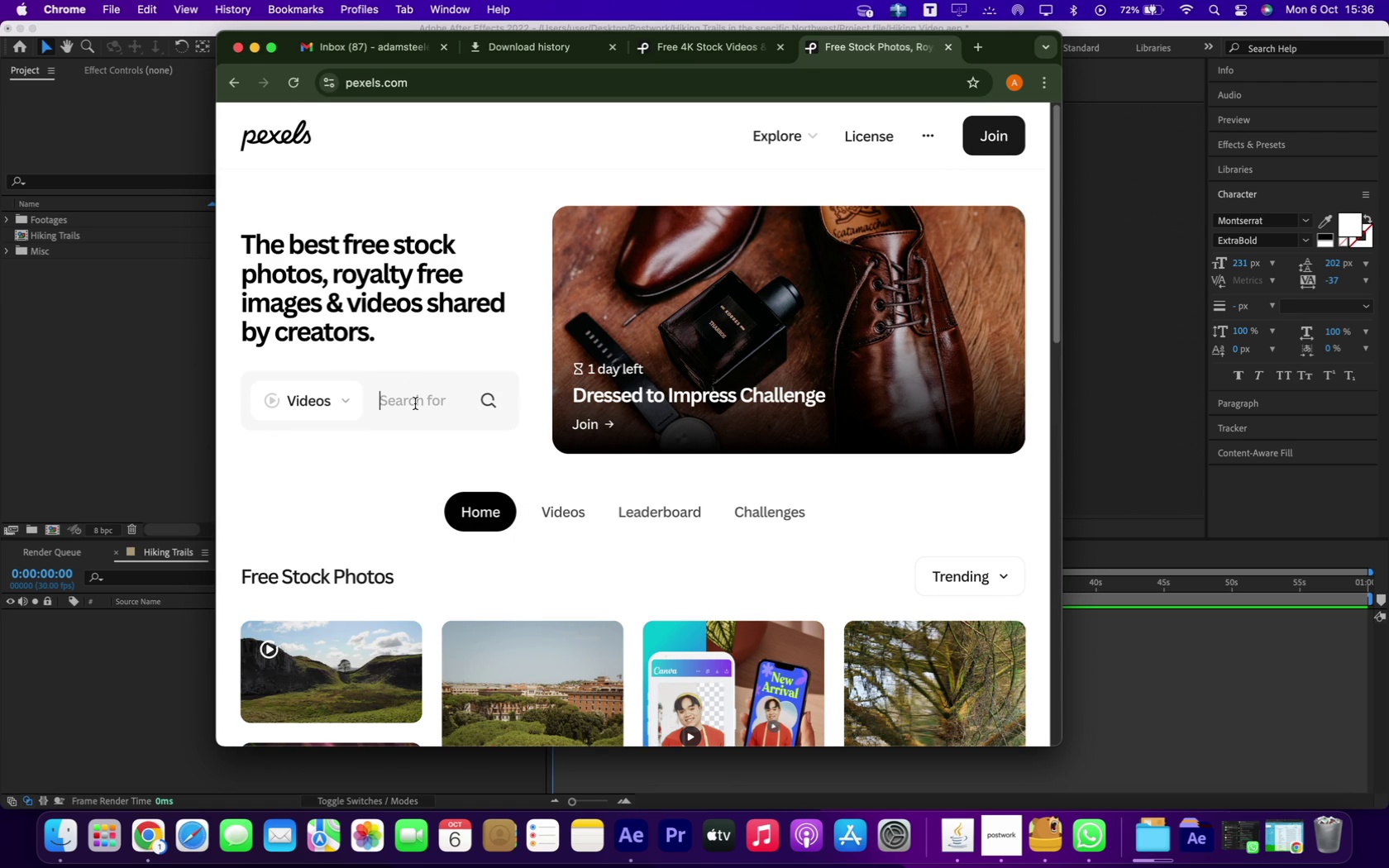 
left_click([415, 403])
 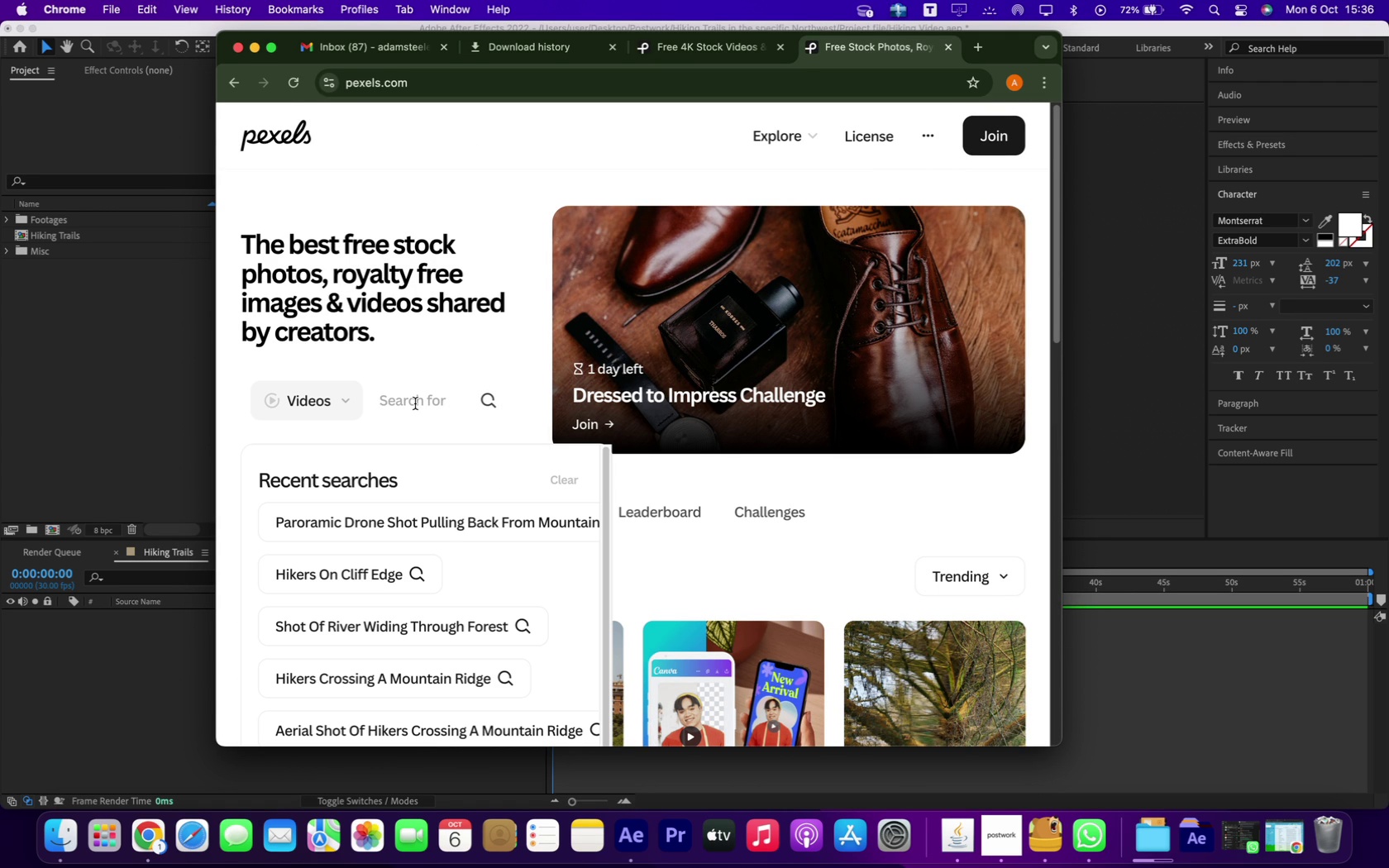 
wait(8.26)
 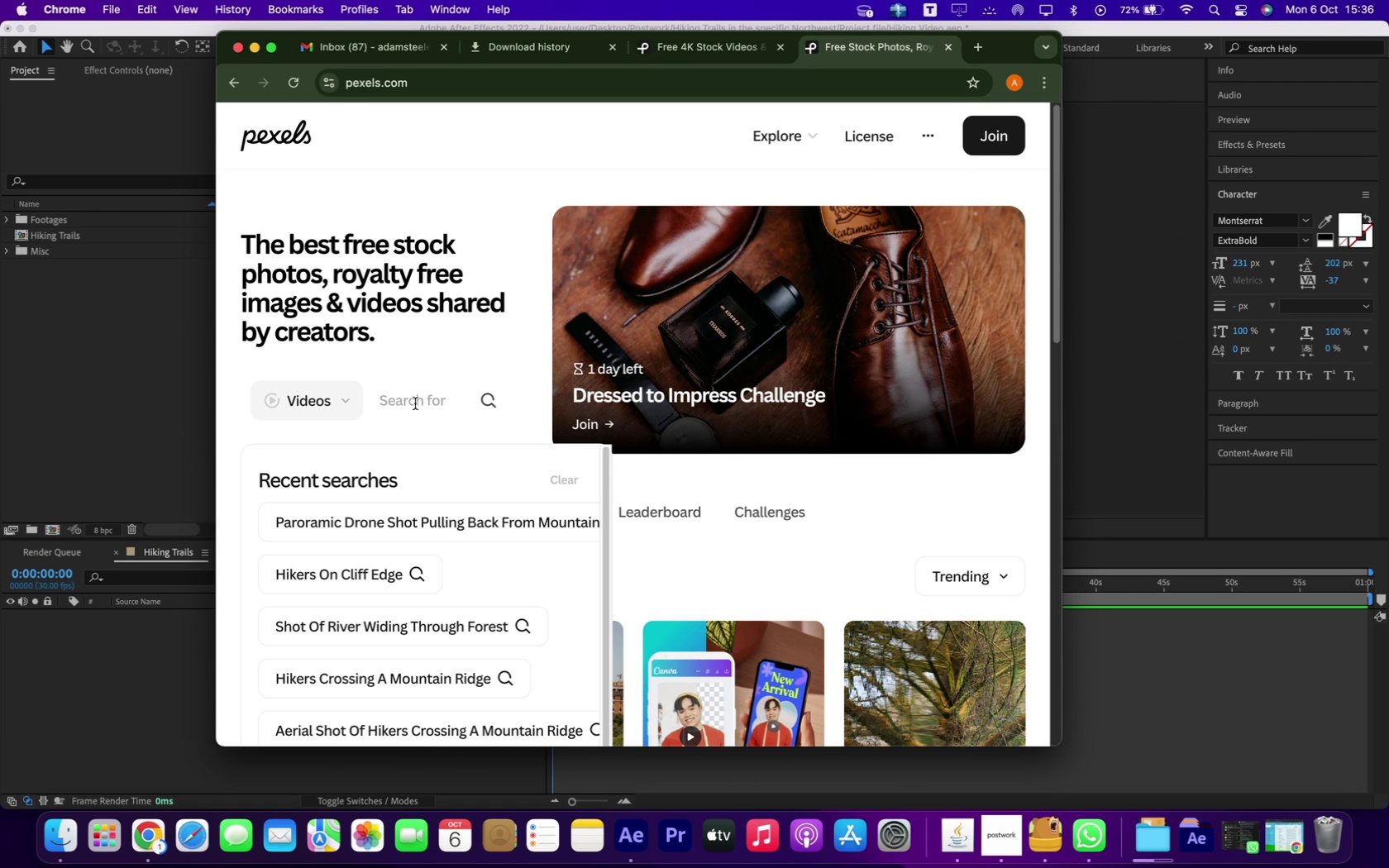 
type(drone shot forest )
 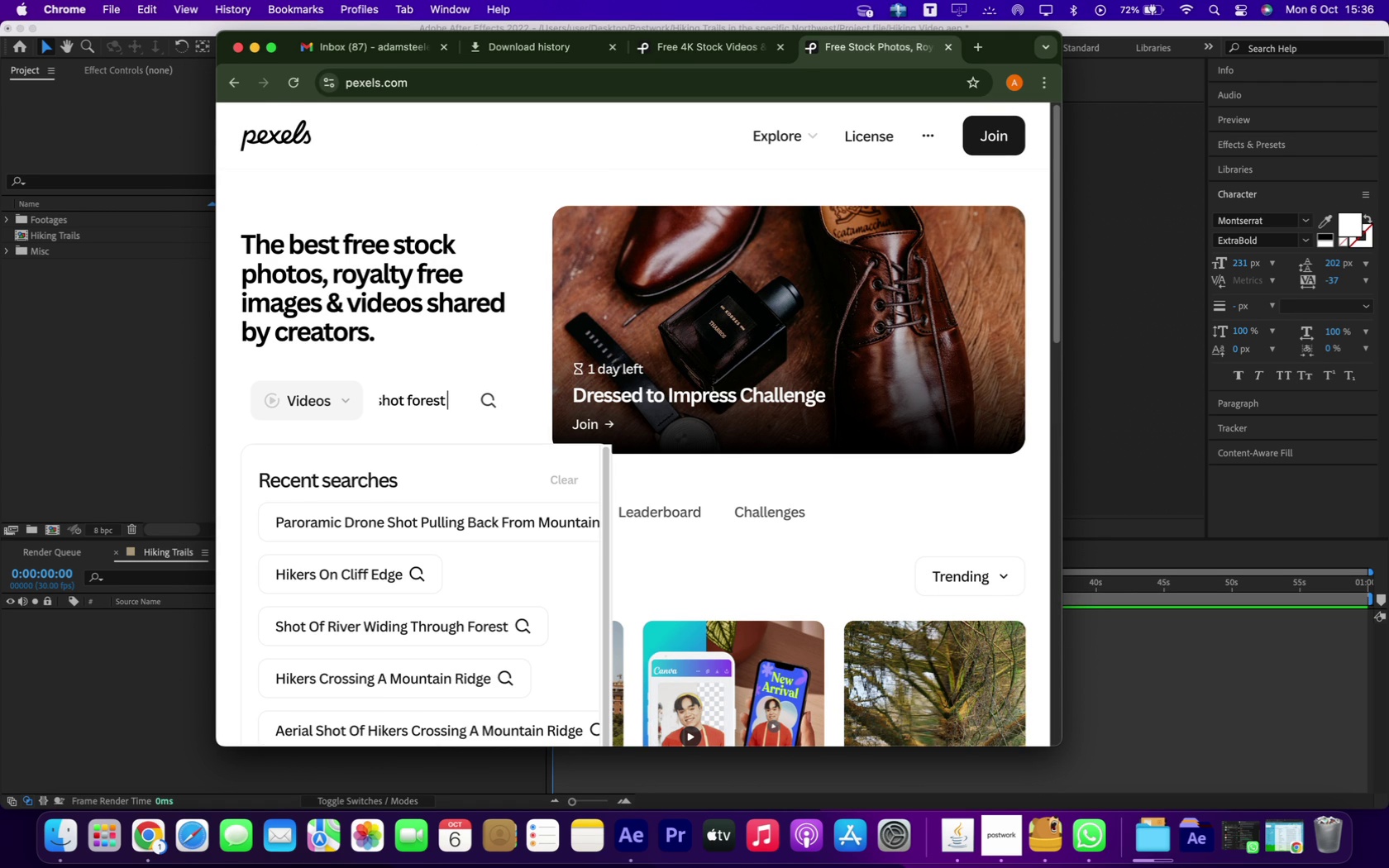 
key(Enter)
 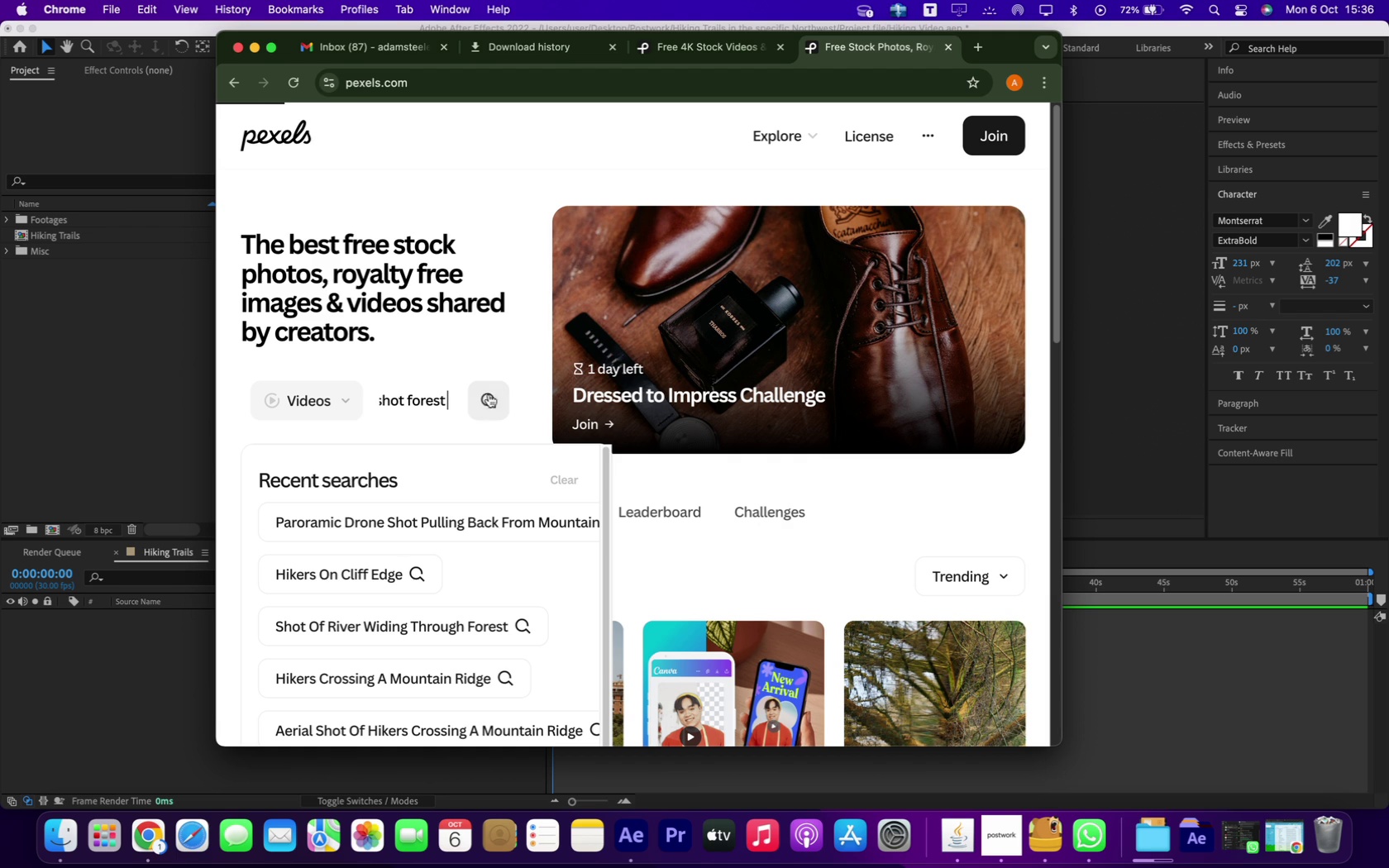 
left_click([492, 412])
 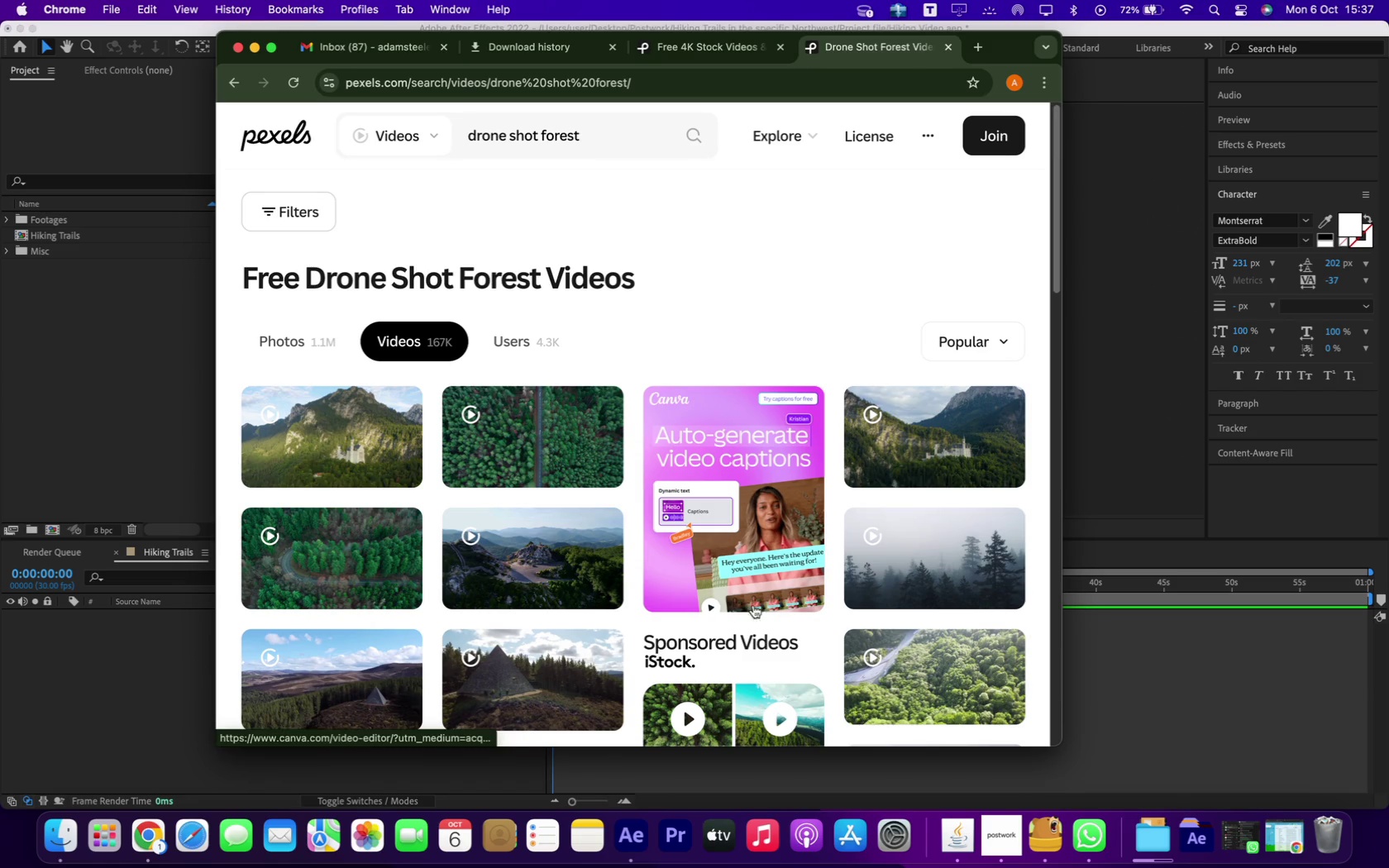 
wait(15.77)
 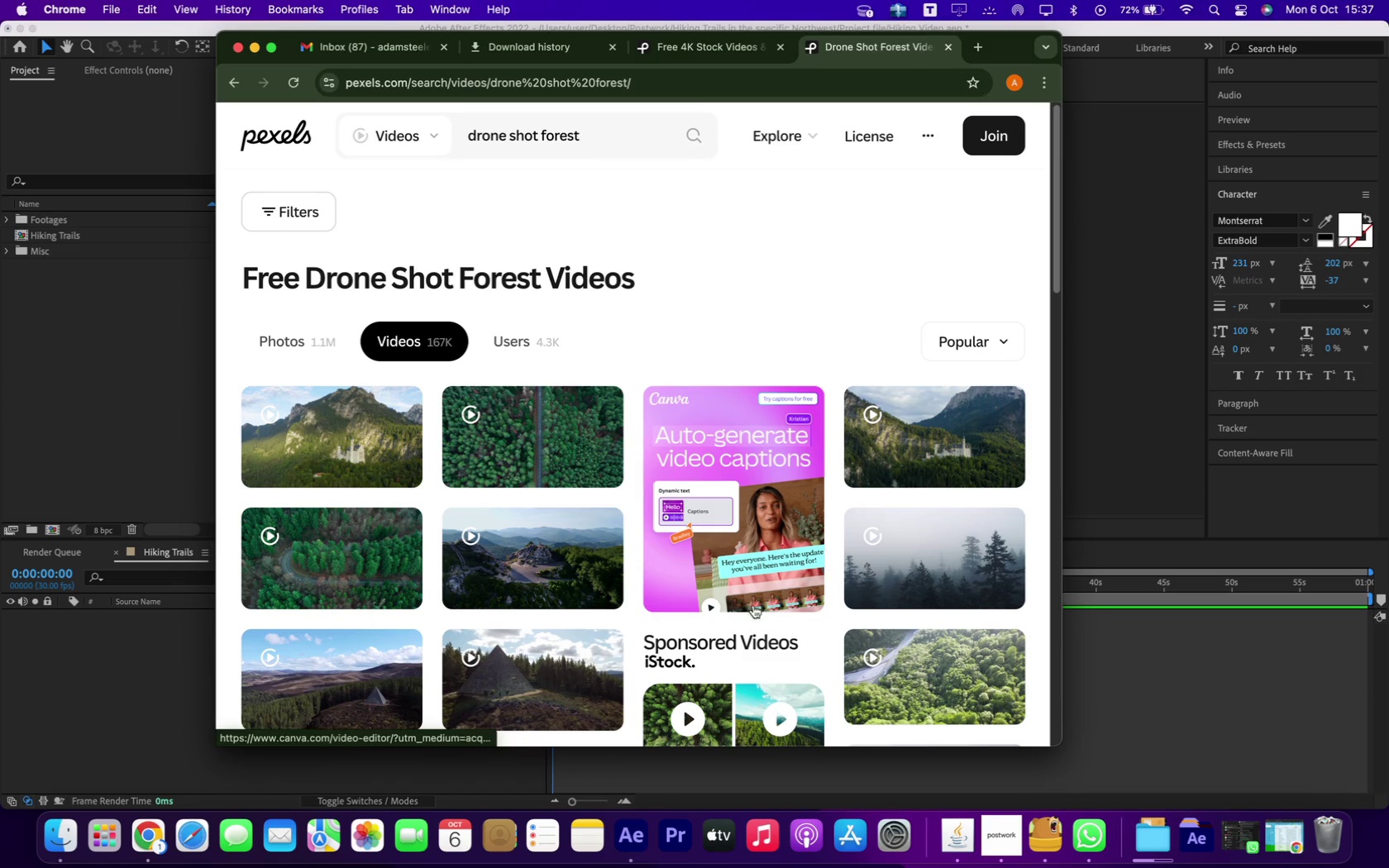 
left_click([554, 579])
 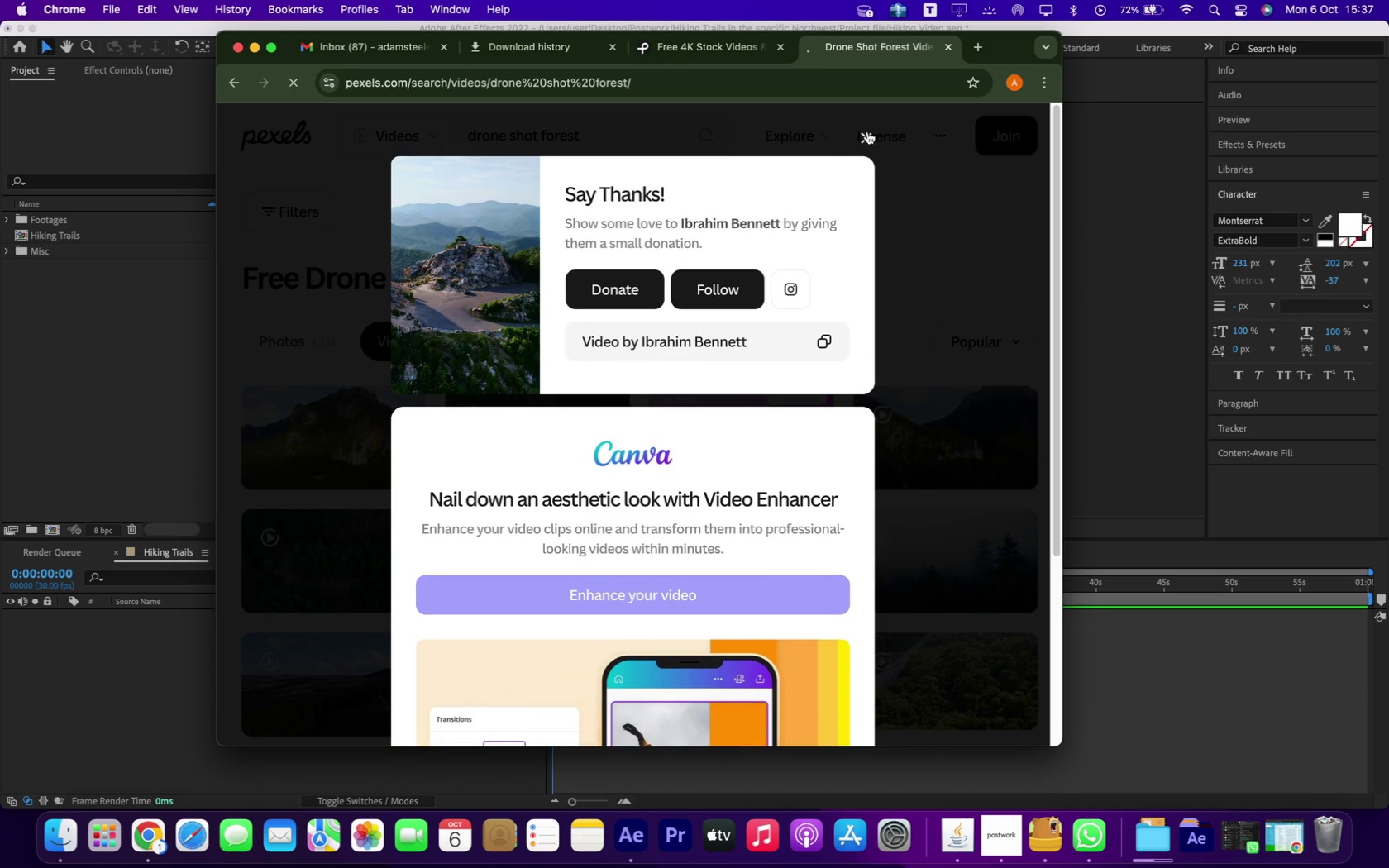 
left_click([866, 136])
 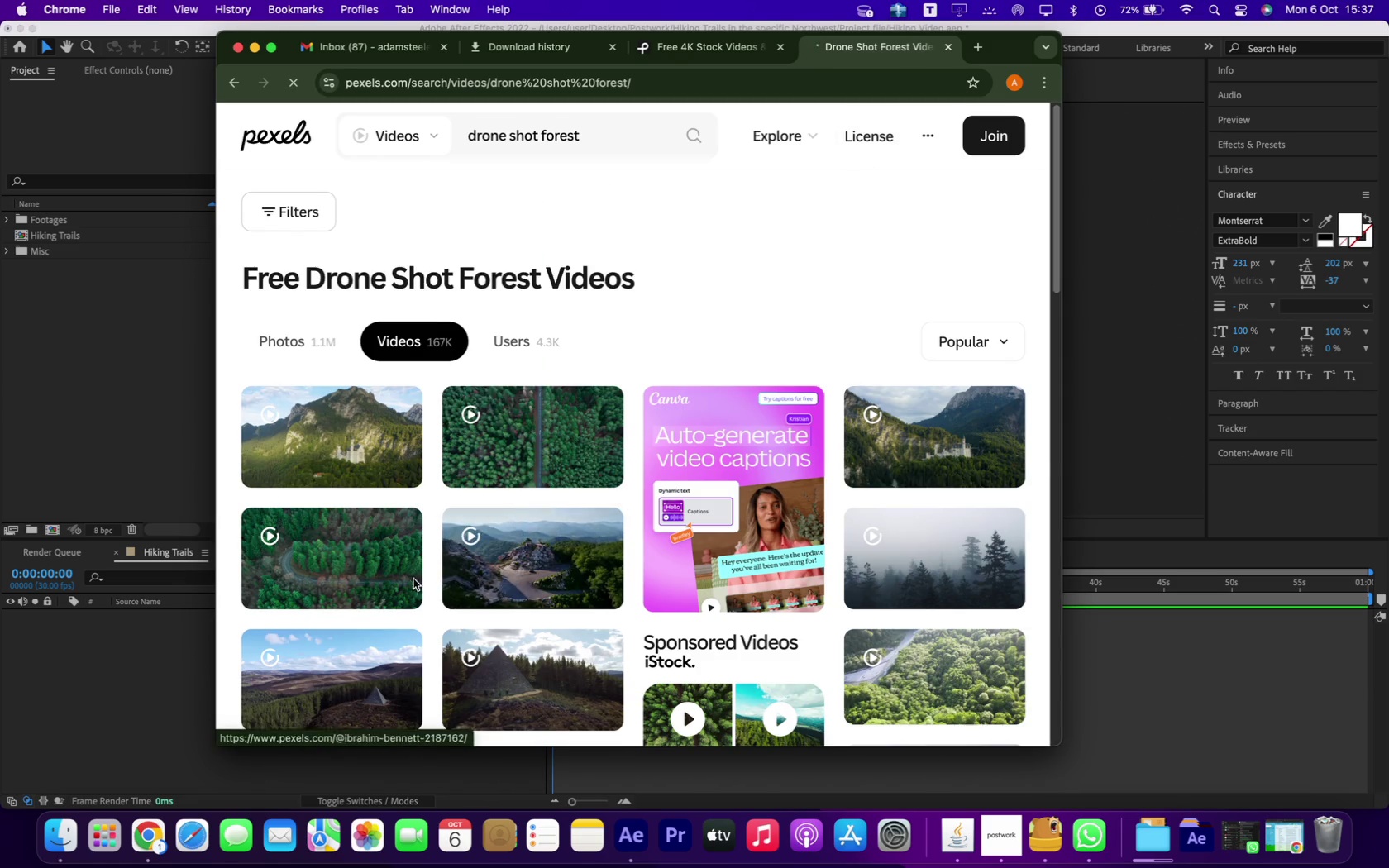 
scroll: coordinate [745, 551], scroll_direction: down, amount: 31.0